 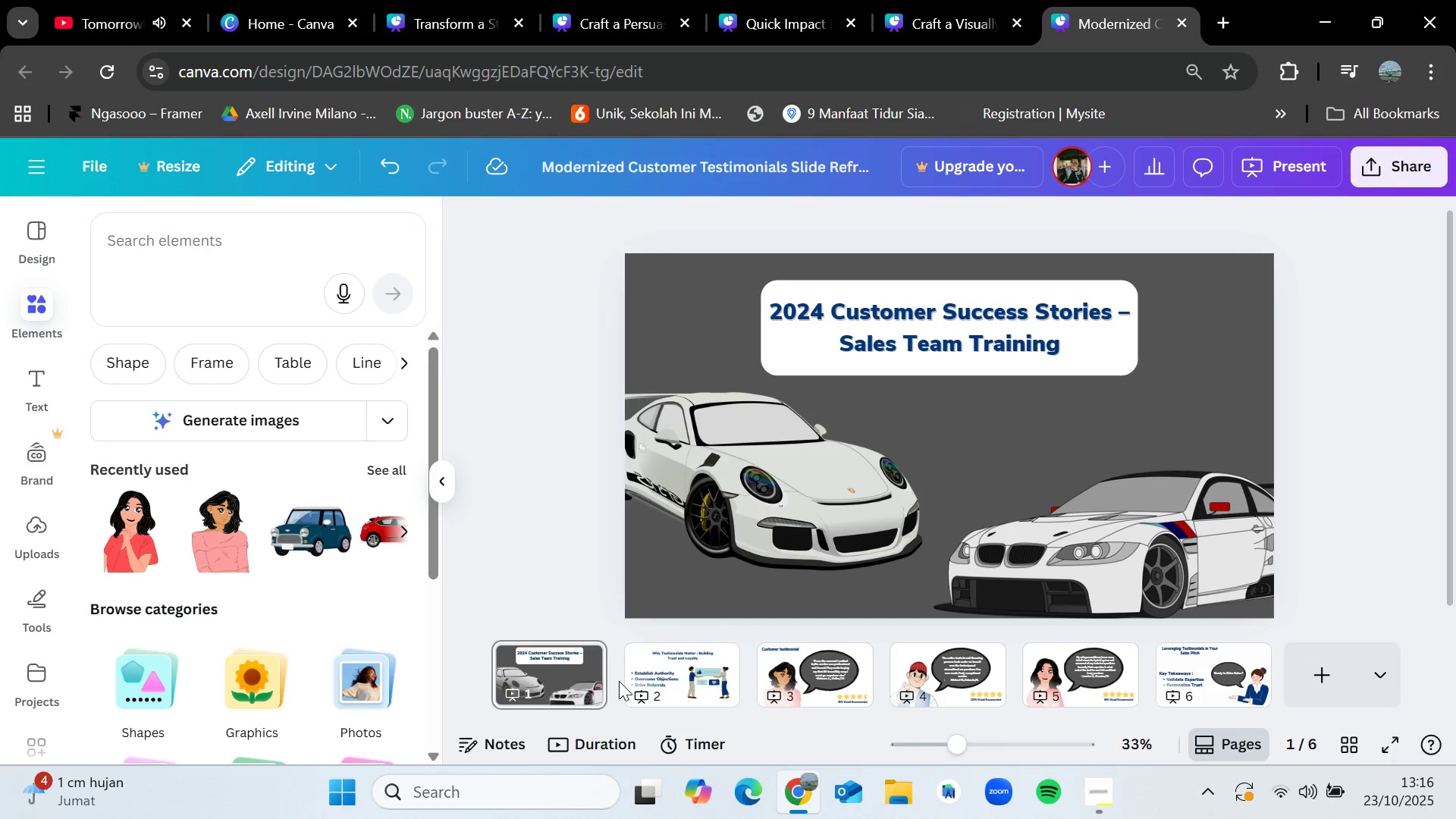 
left_click([620, 688])
 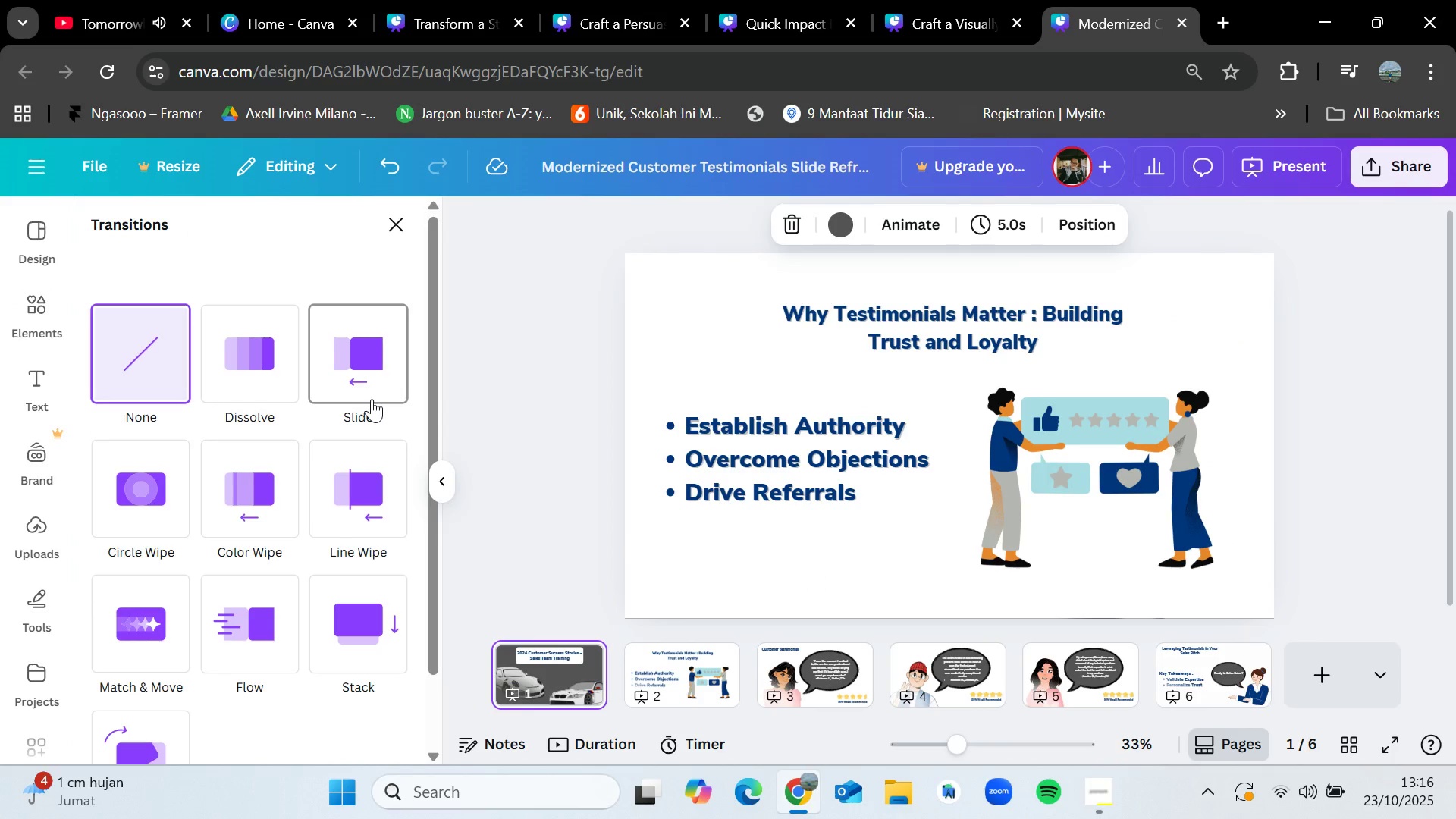 
left_click([259, 618])
 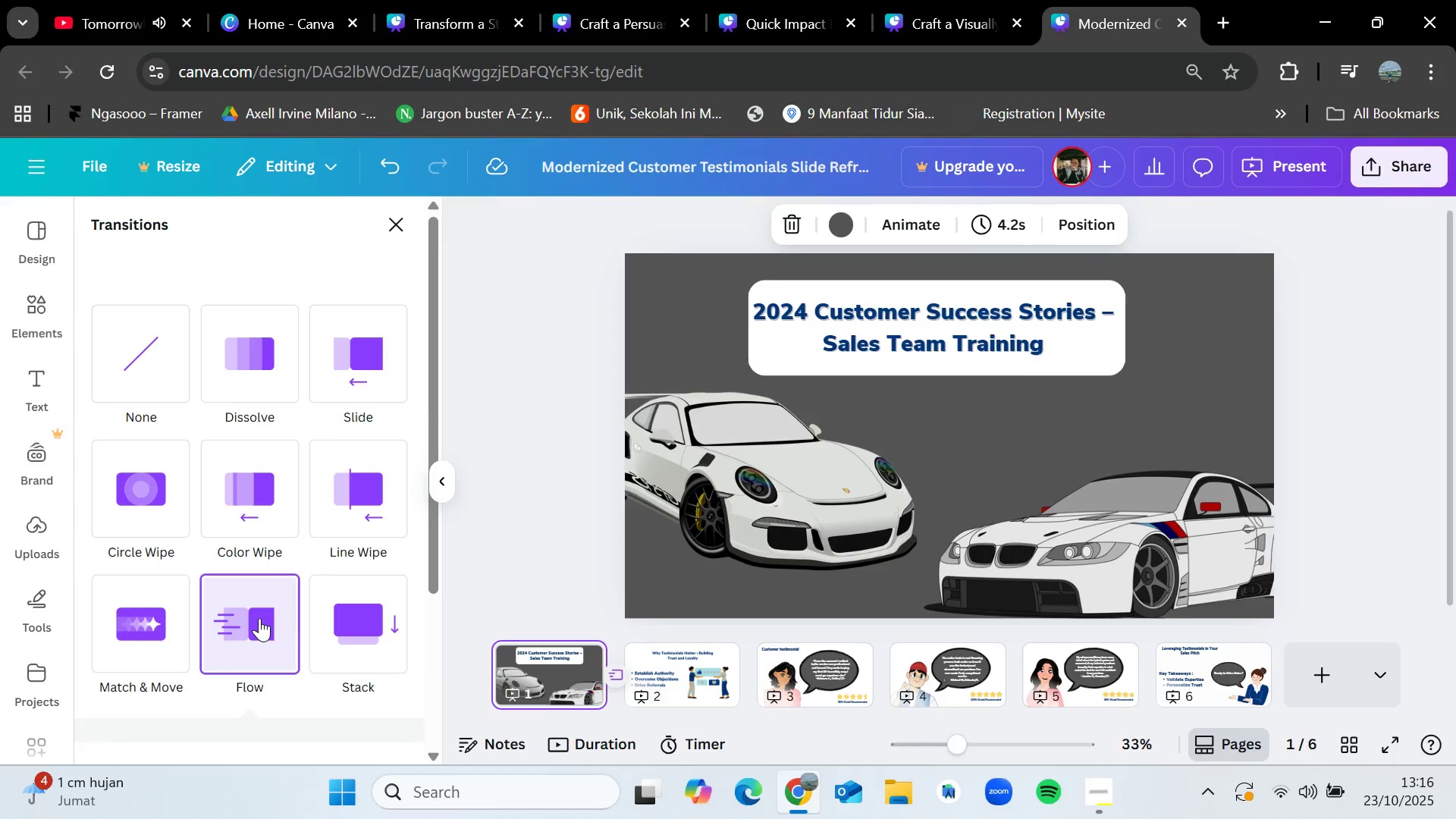 
scroll: coordinate [262, 647], scroll_direction: down, amount: 5.0
 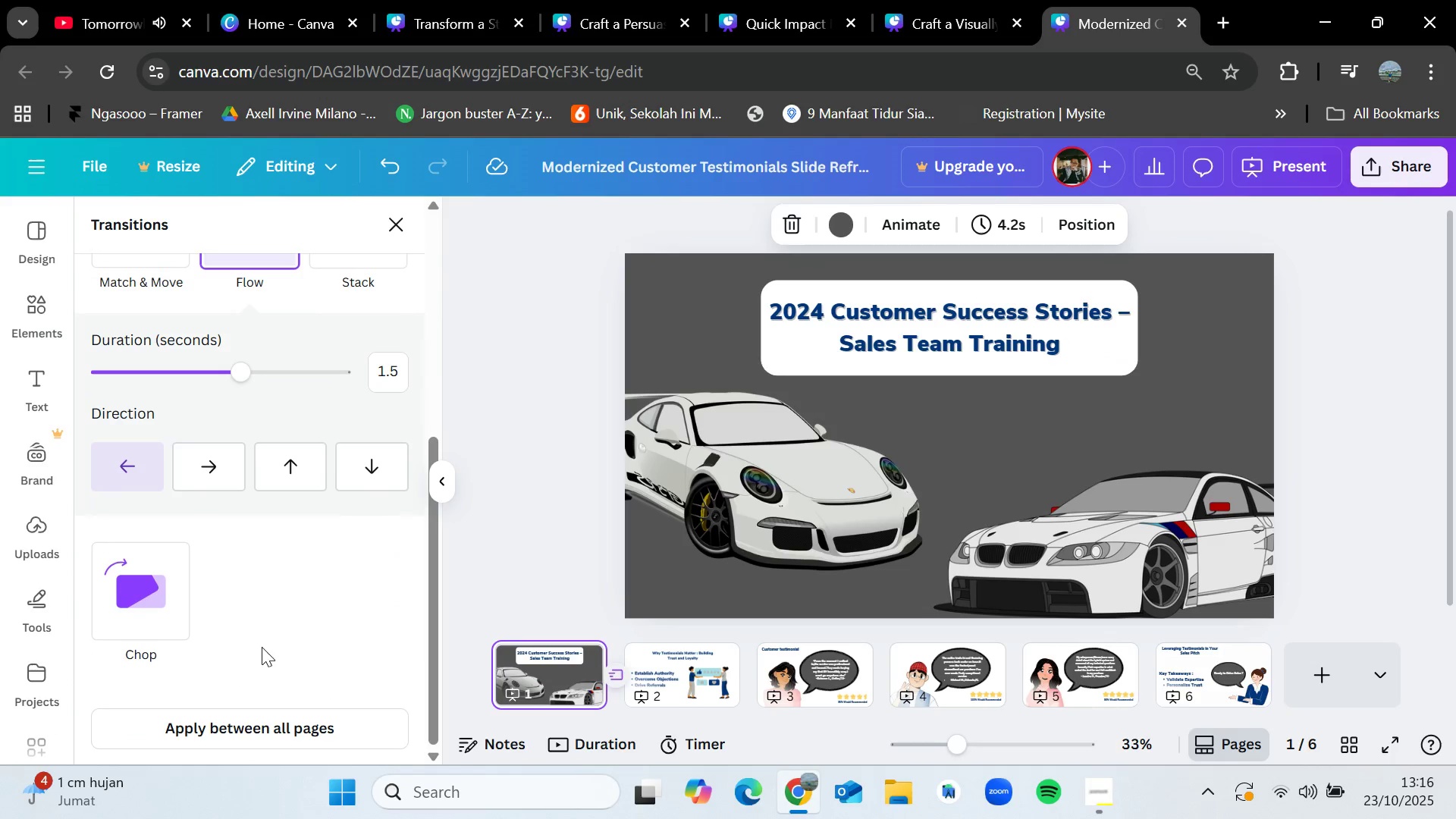 
left_click([306, 729])
 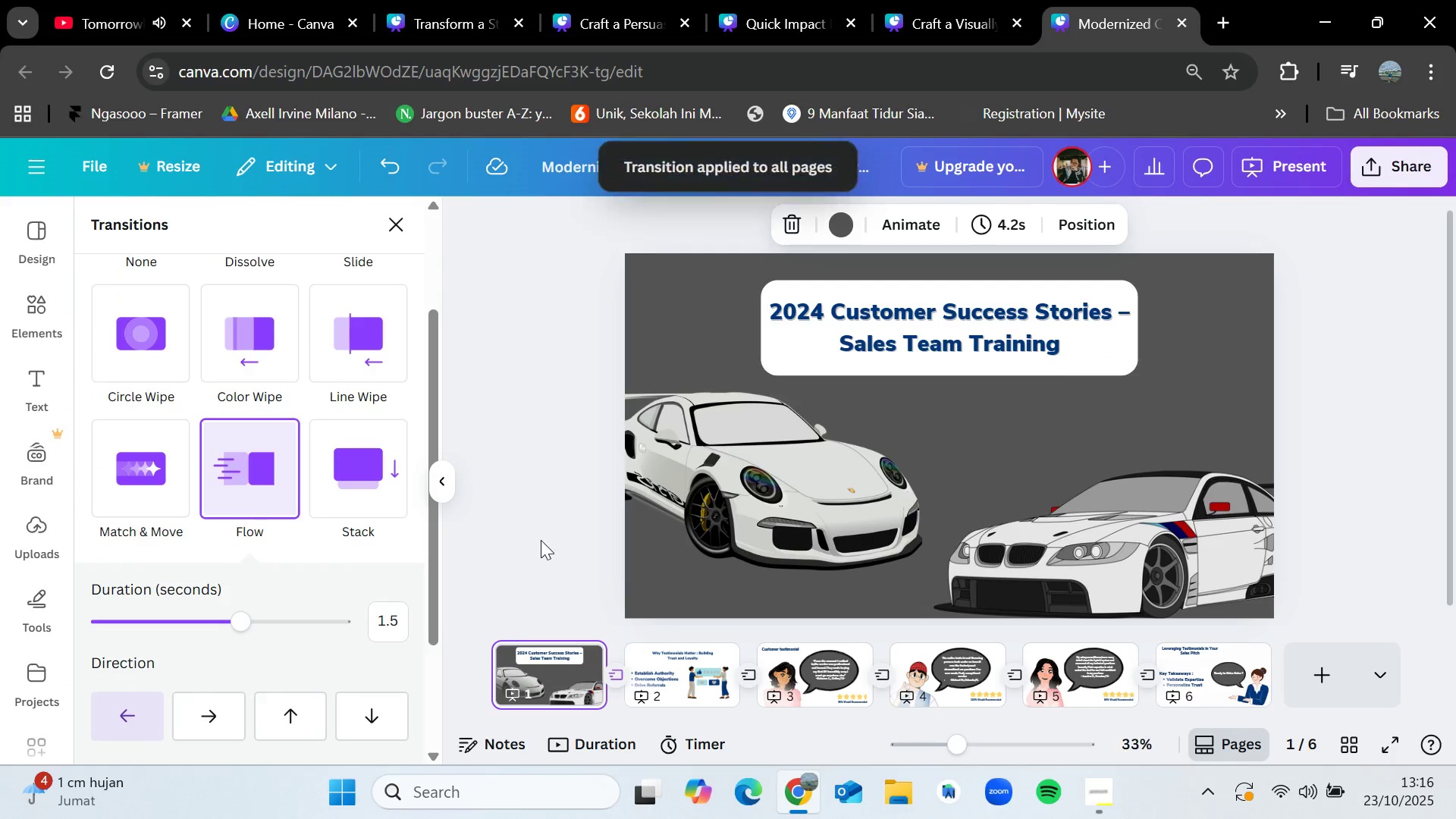 
scroll: coordinate [338, 667], scroll_direction: down, amount: 6.0
 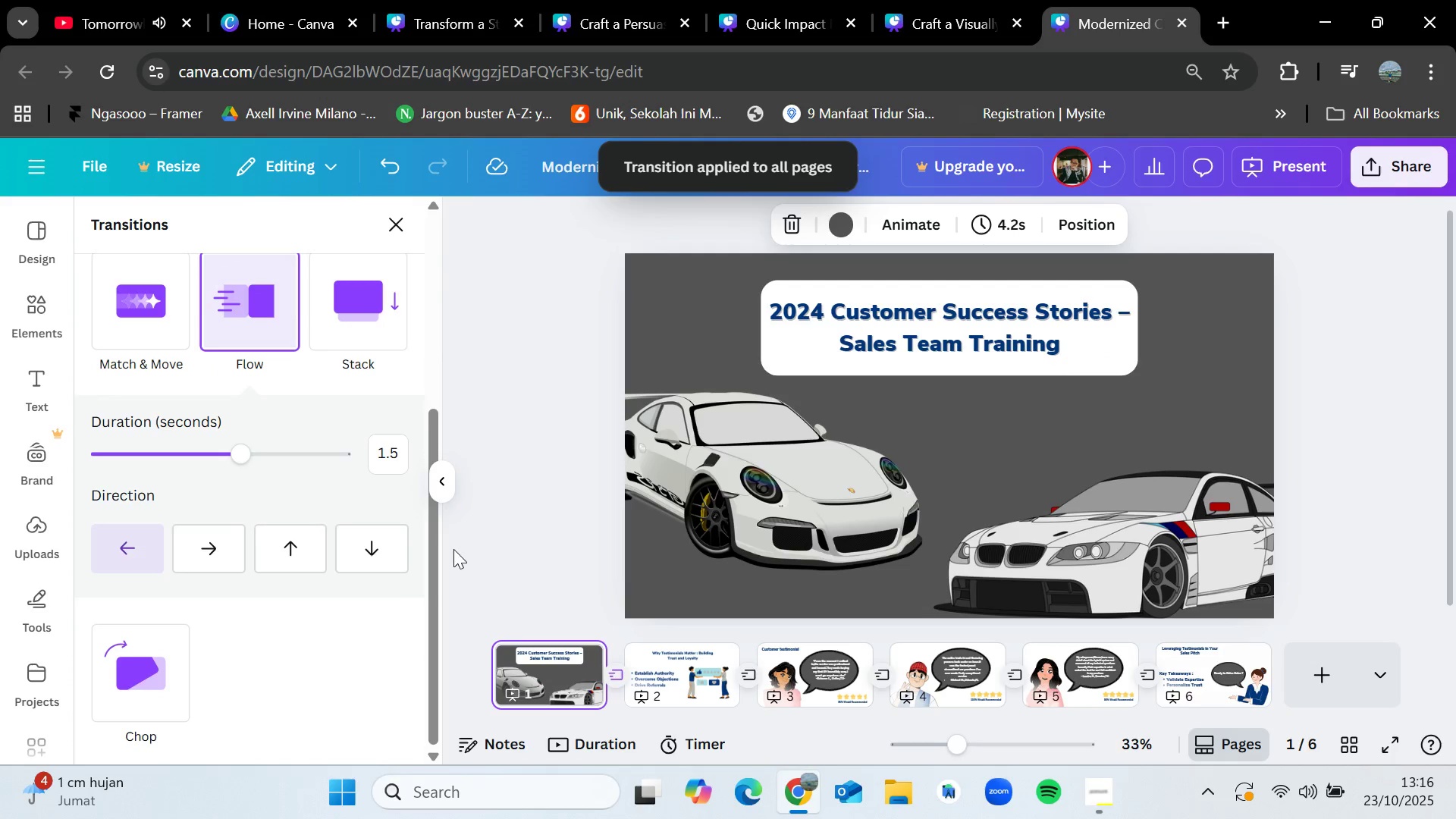 
left_click([523, 512])
 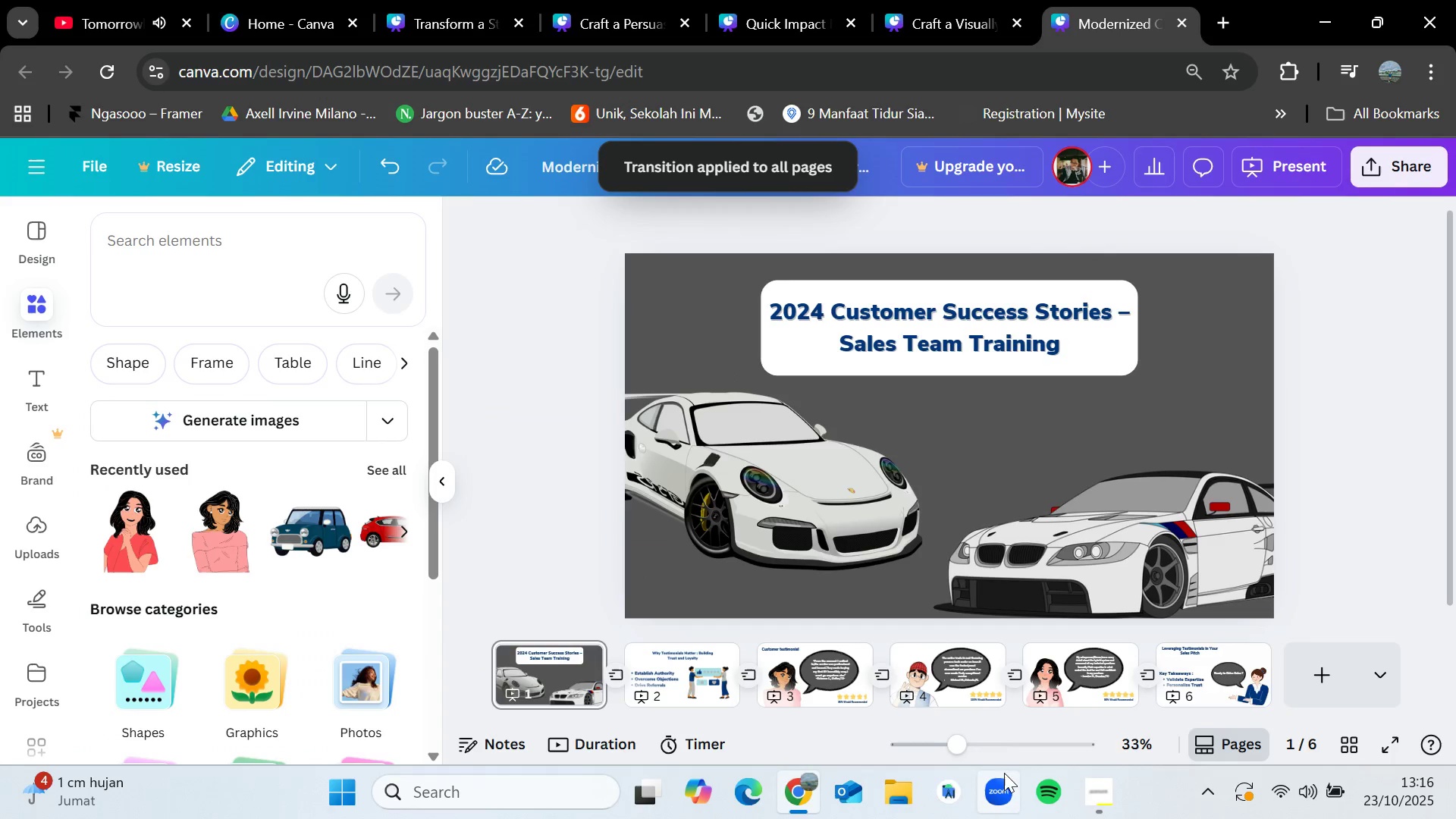 
left_click([1094, 799])